 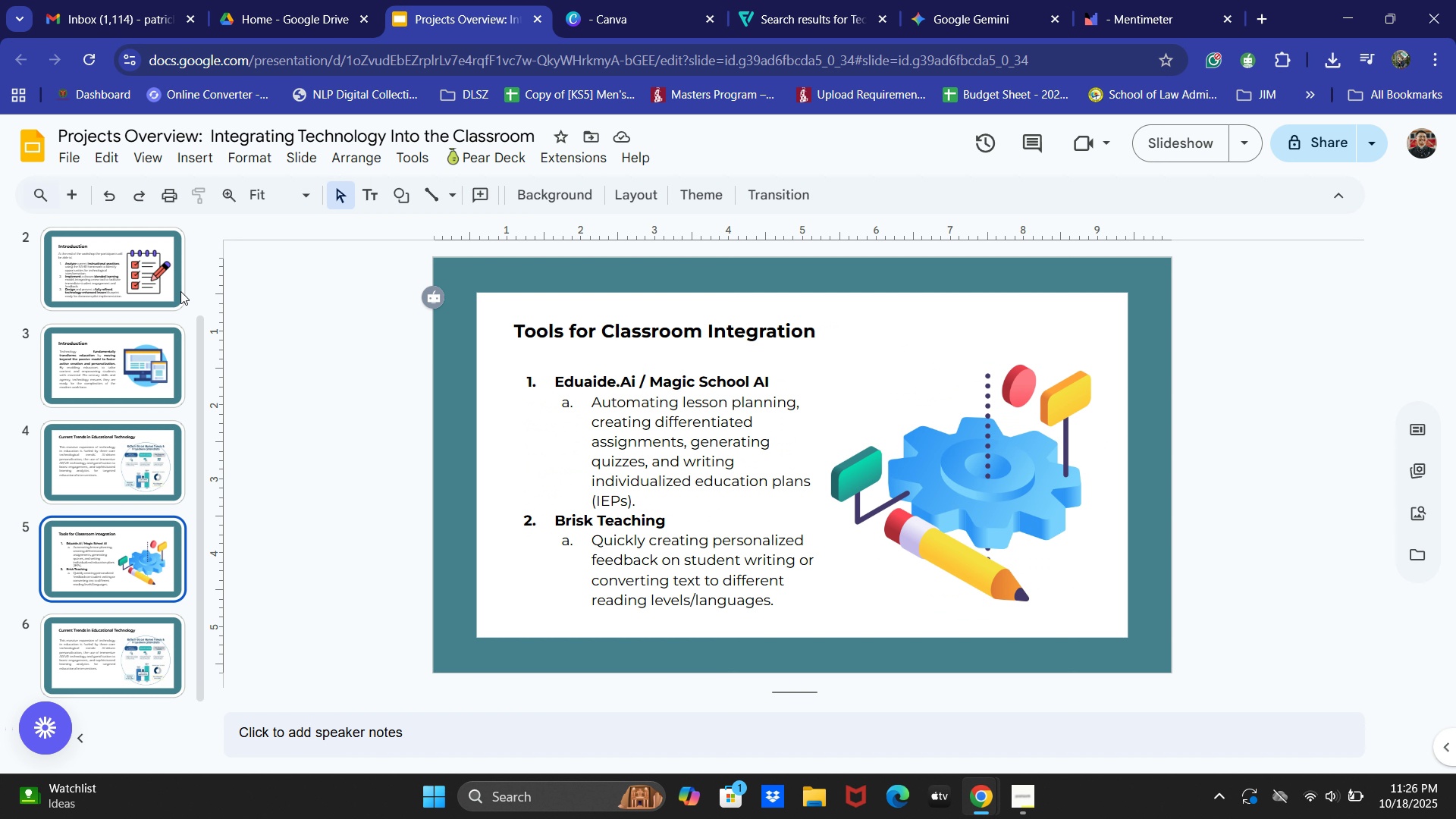 
key(ArrowUp)
 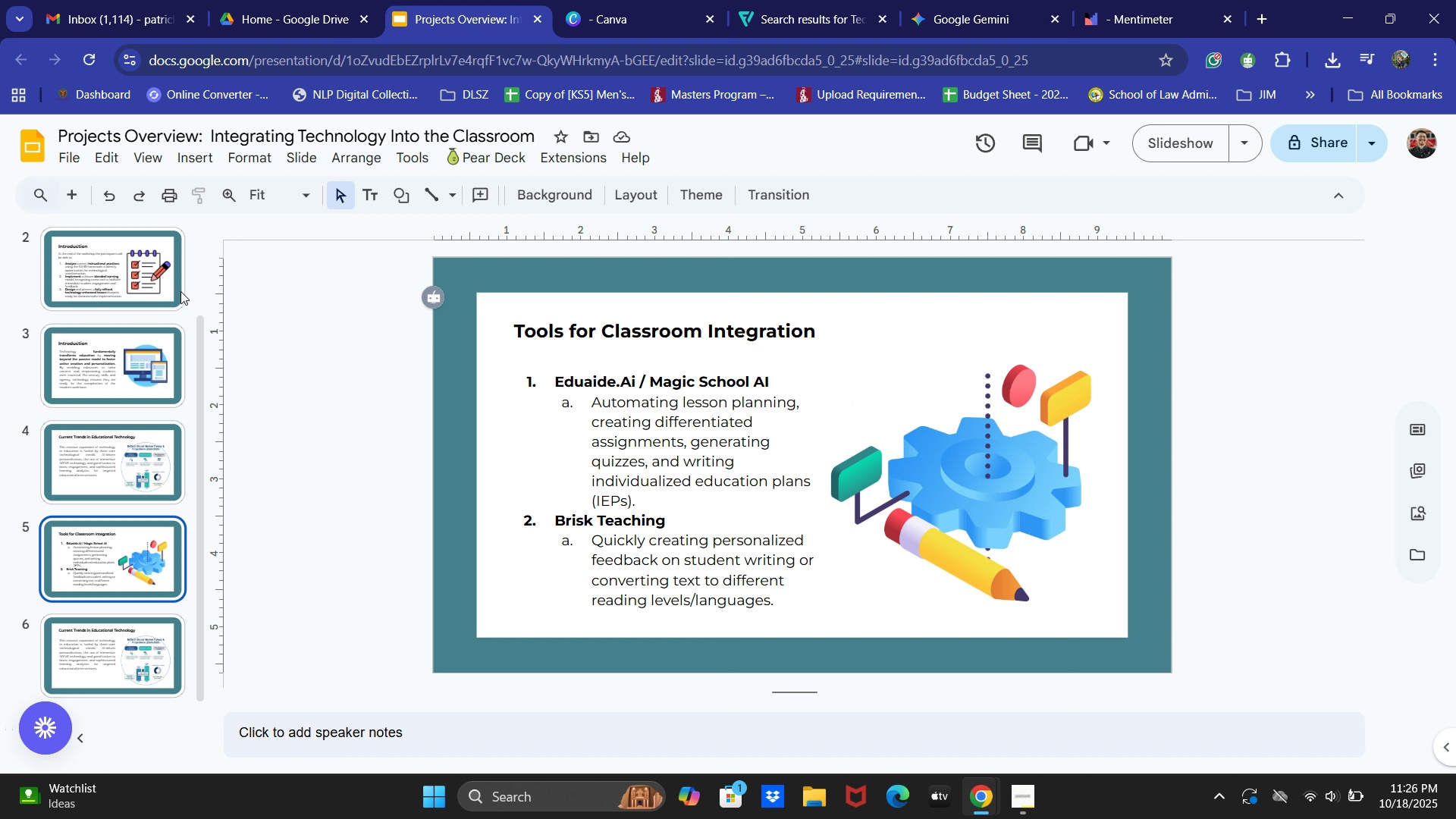 
key(ArrowDown)
 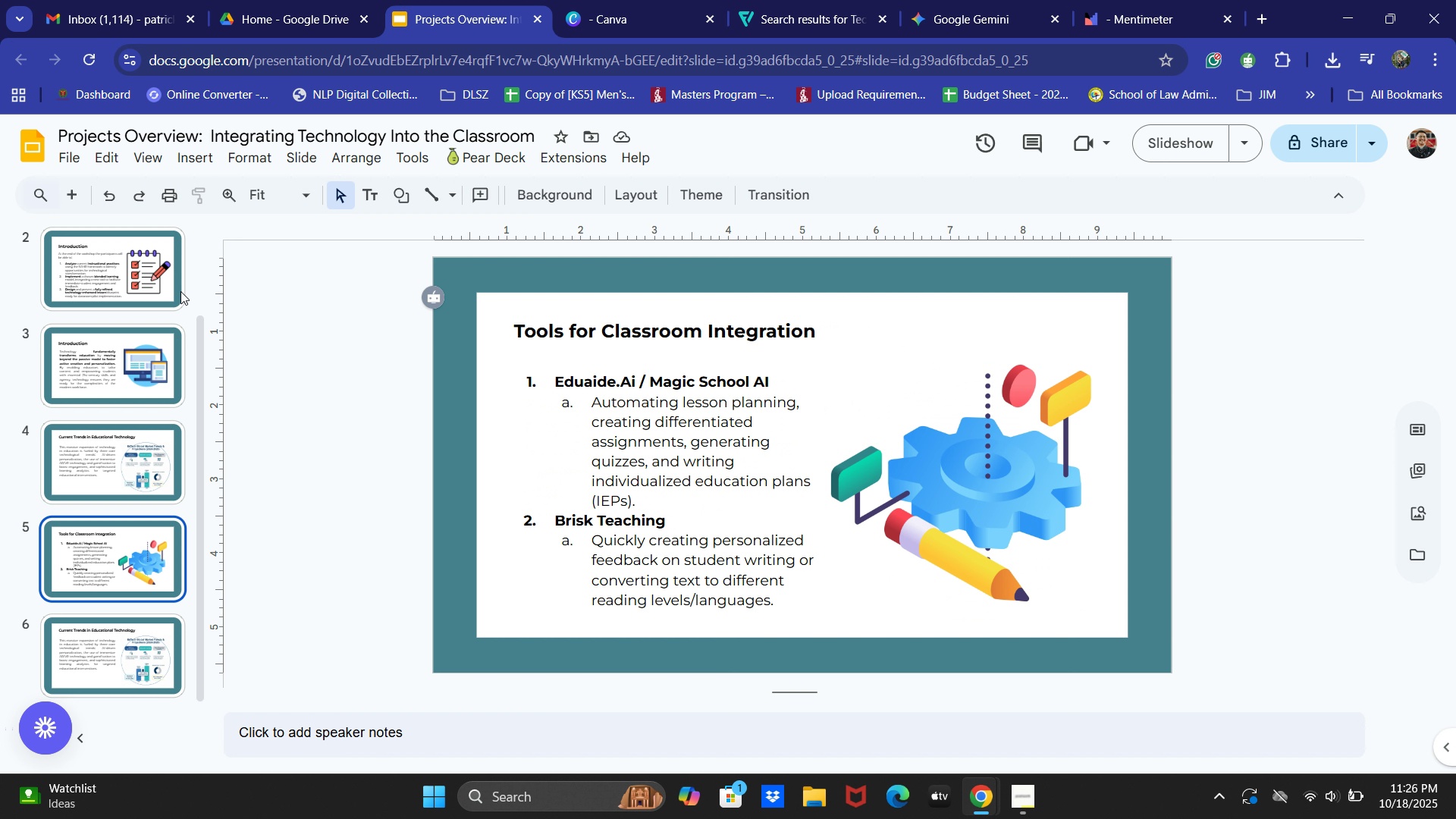 
key(ArrowDown)
 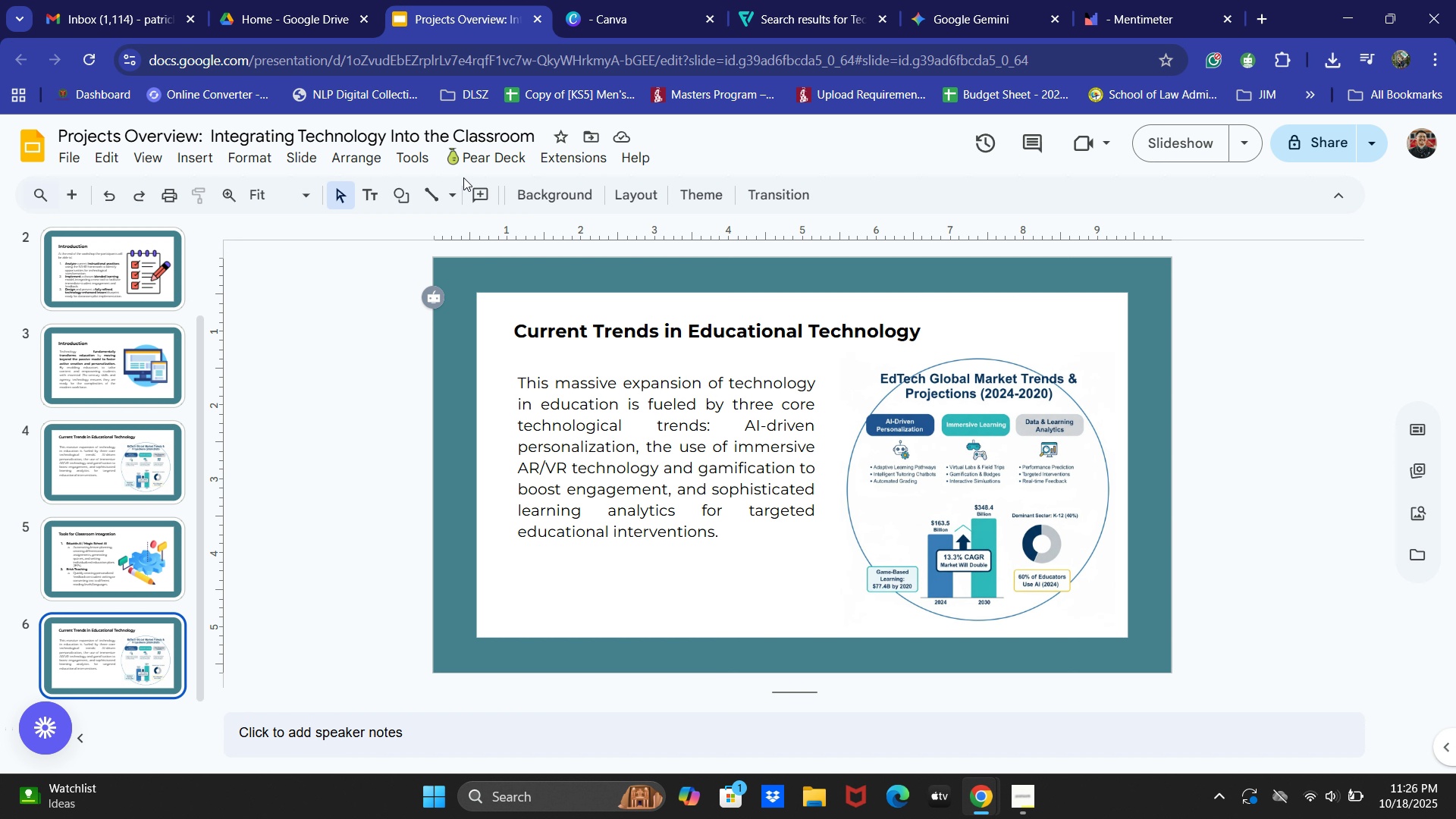 
left_click([605, 328])
 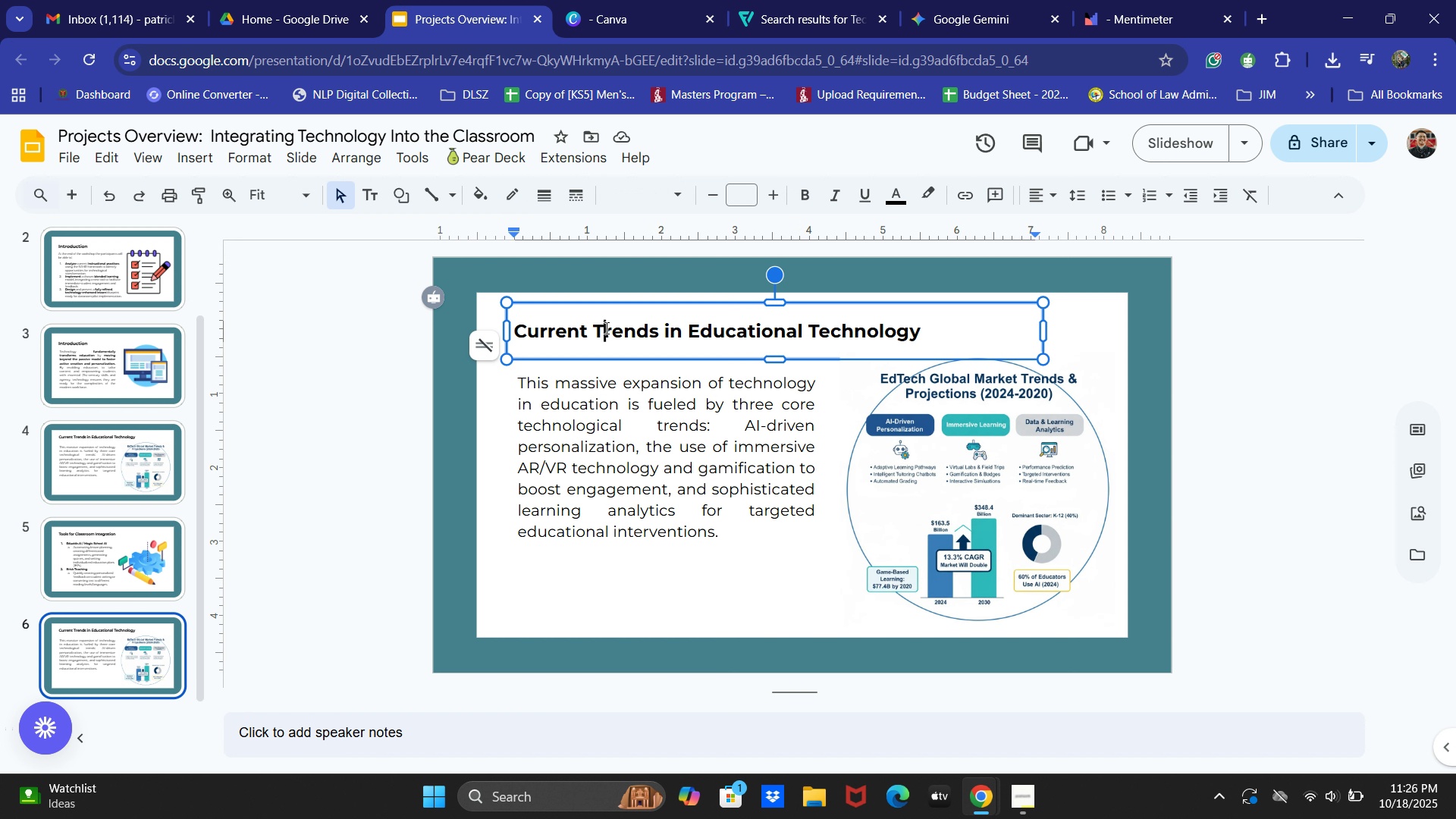 
key(Control+ControlLeft)
 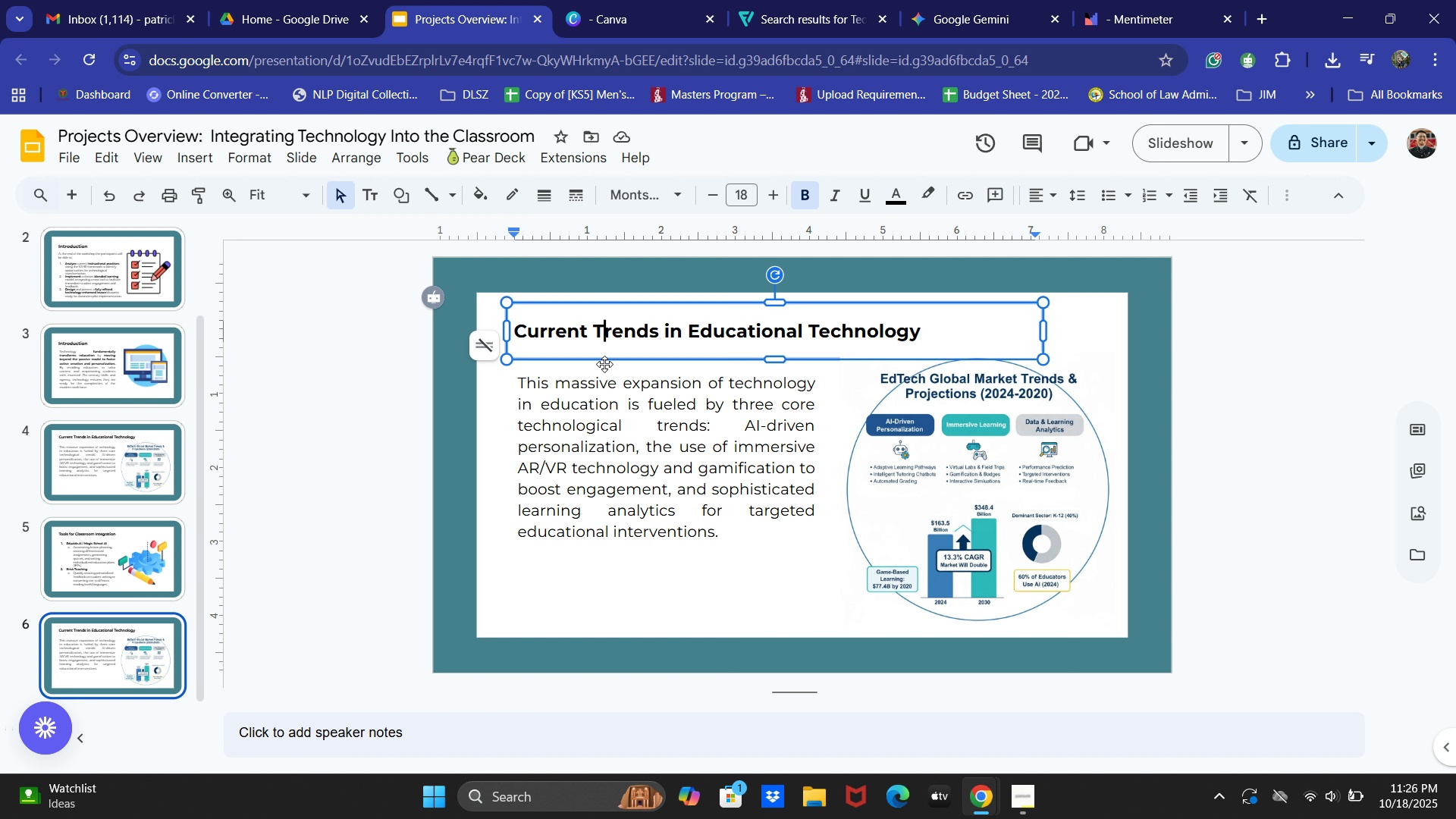 
type(aBreakout se)
key(Backspace)
key(Backspace)
type(See)
key(Backspace)
type(ssio)
 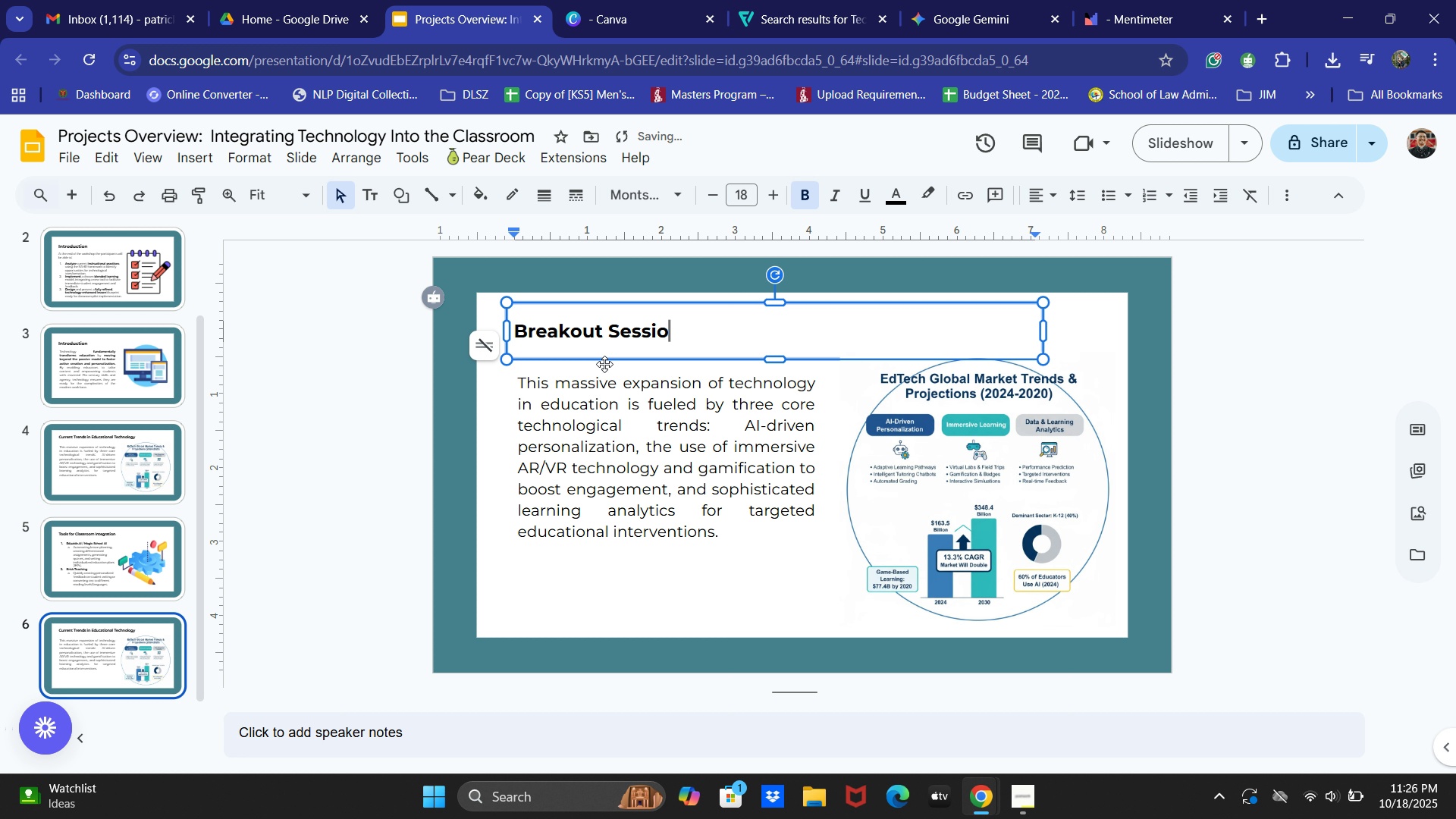 
key(Backspace)
type(ons)
 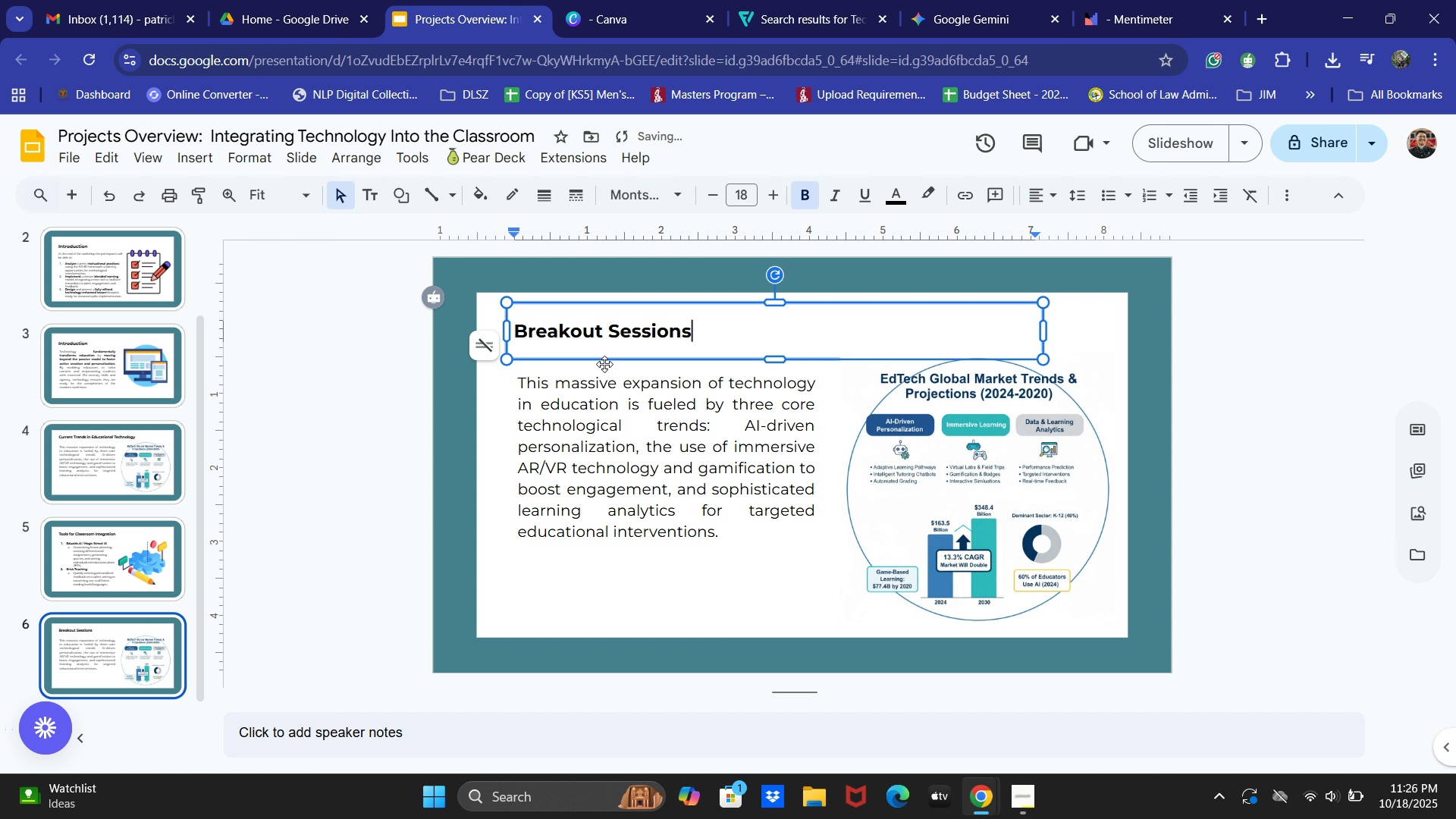 
type( Activity )
key(Backspace)
key(Backspace)
type(y)
 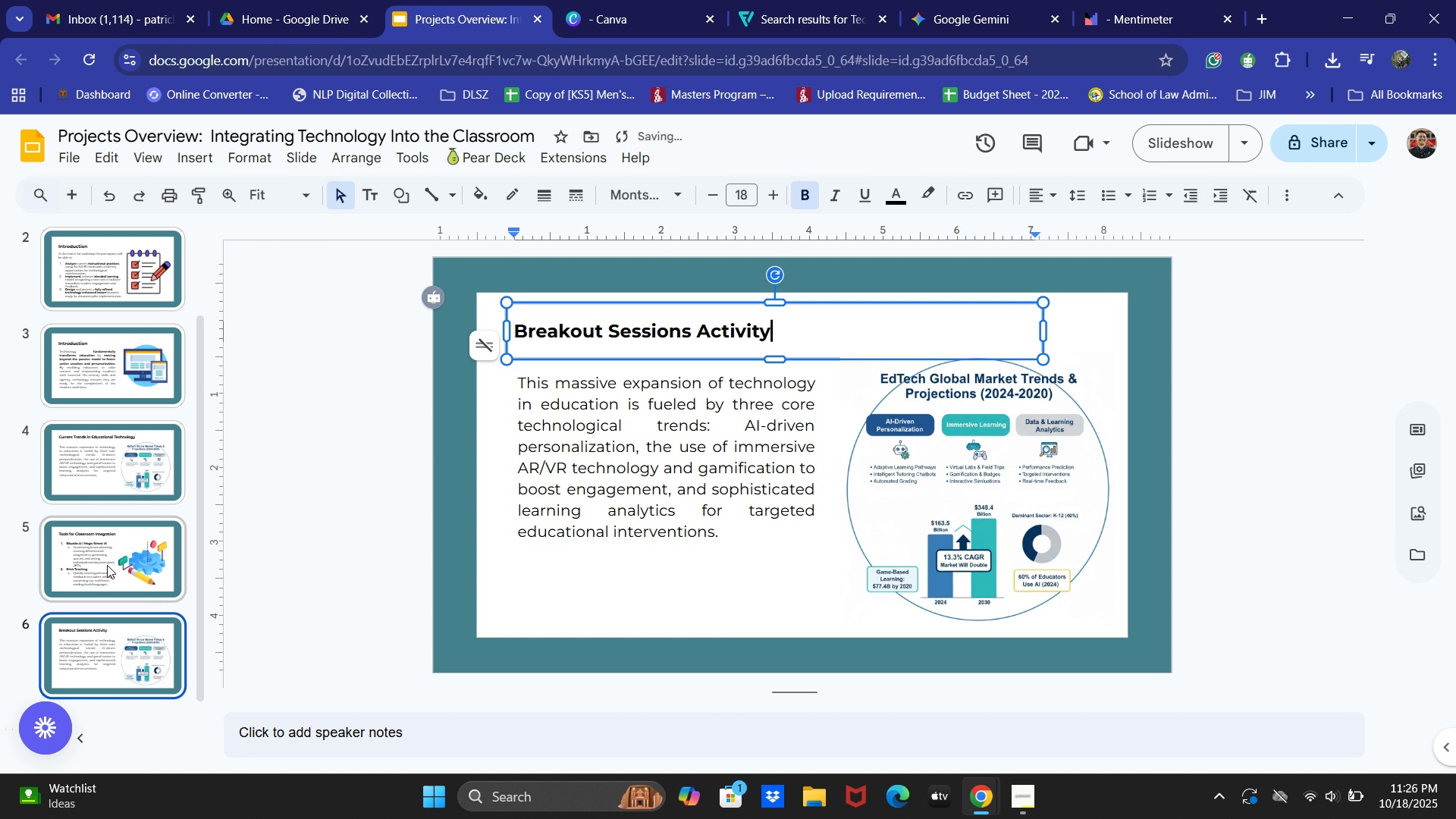 
left_click([77, 650])
 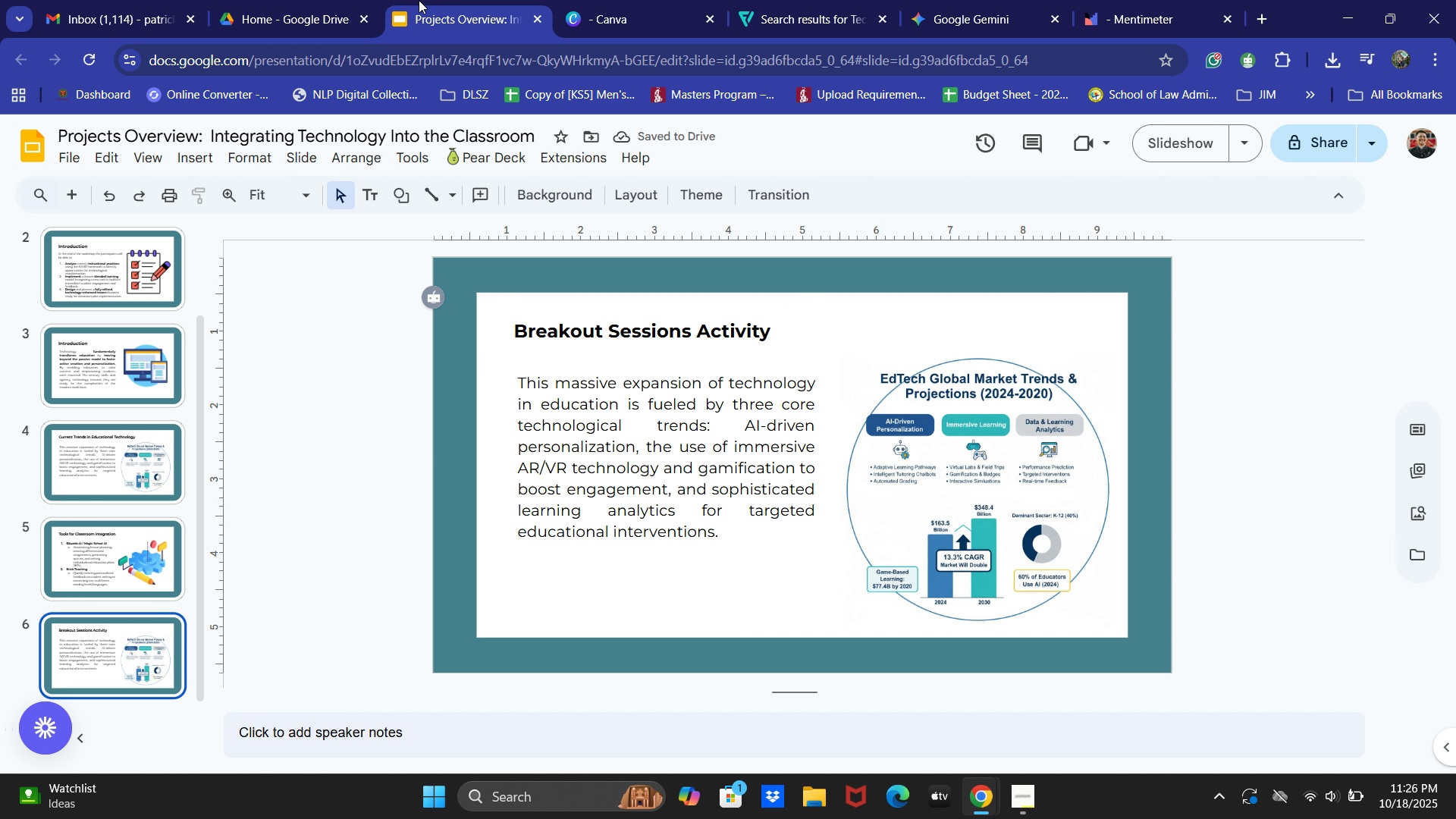 
key(Alt+AltLeft)
 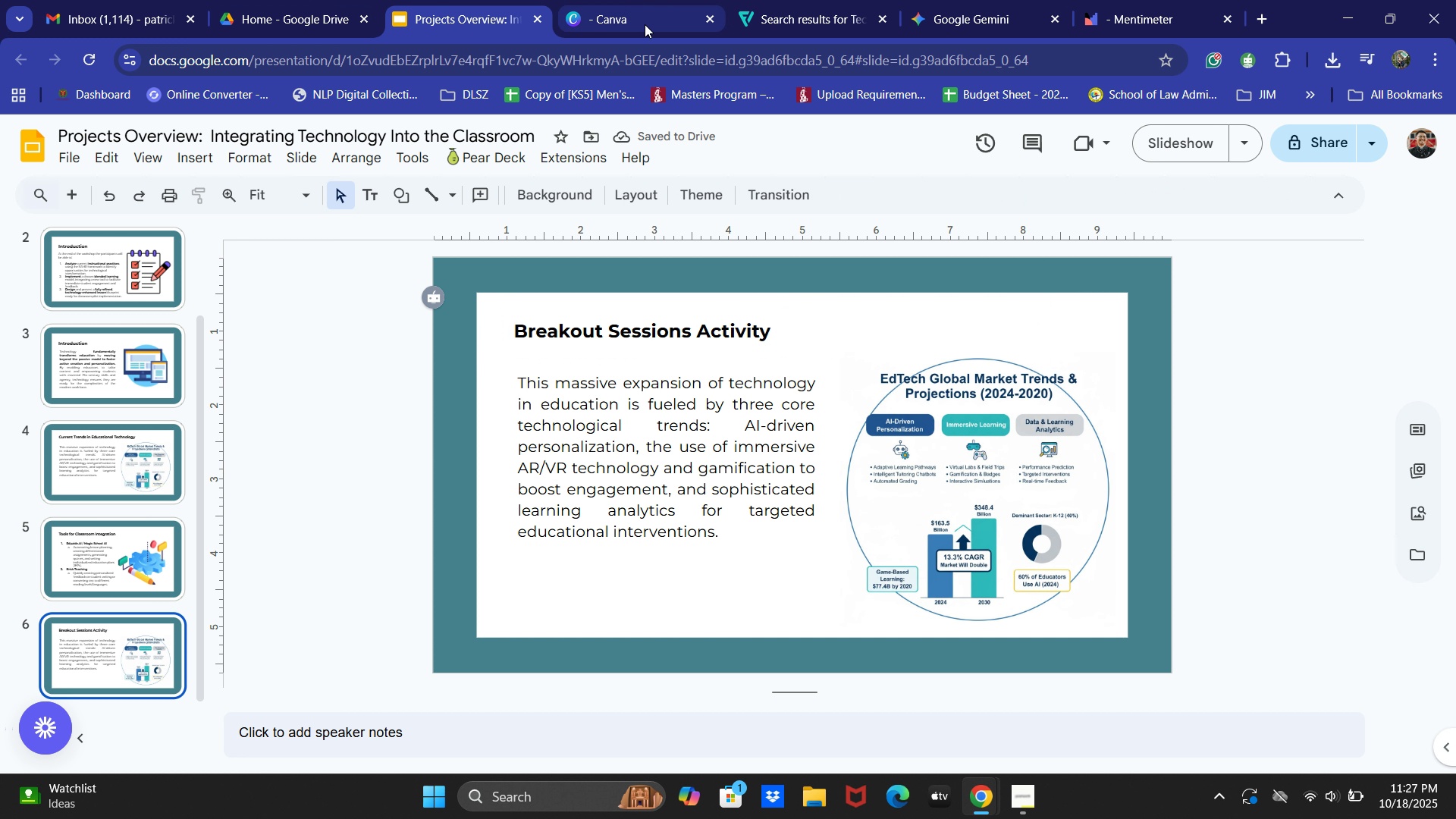 
key(Alt+Tab)
 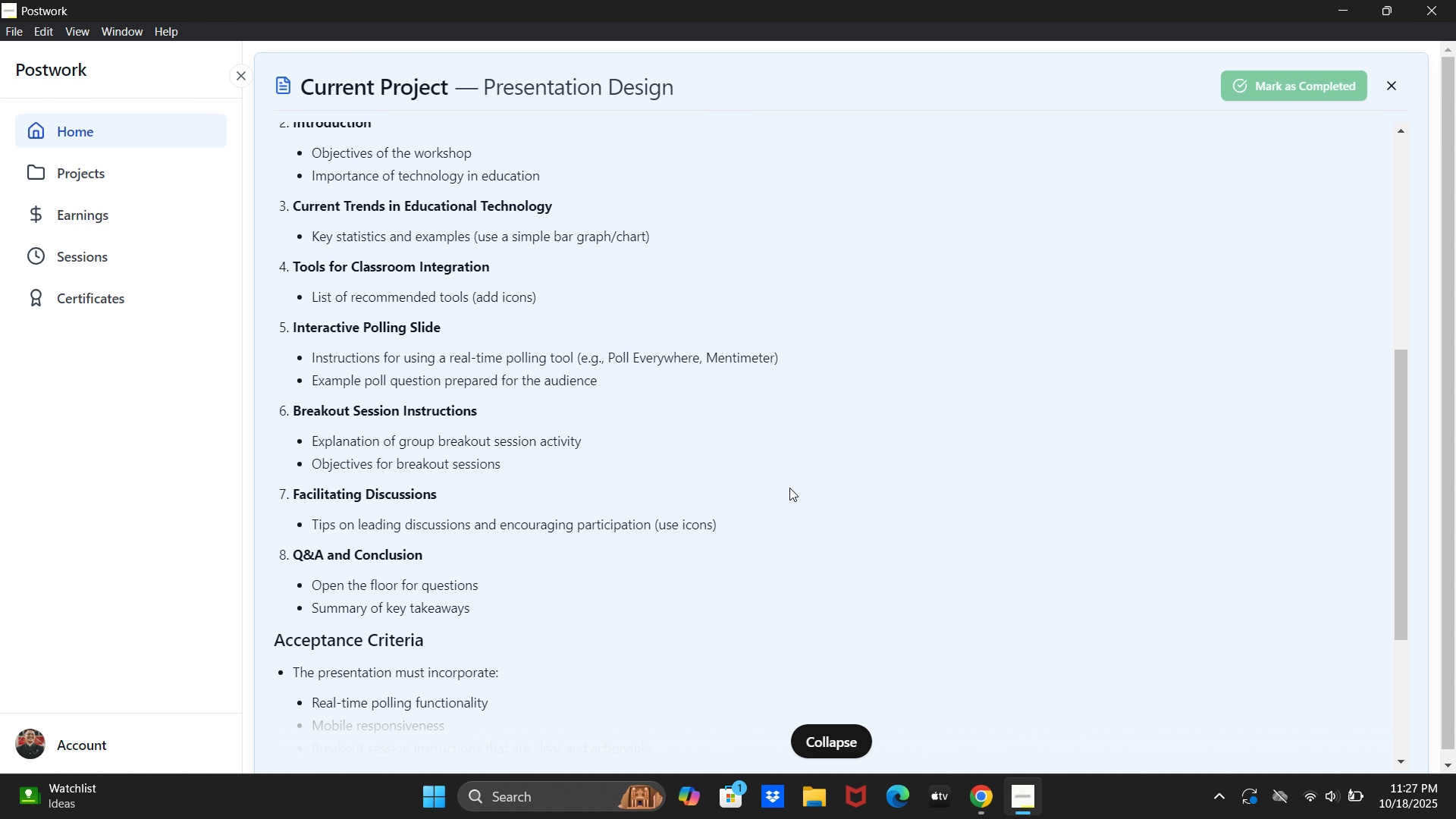 
key(Alt+AltLeft)
 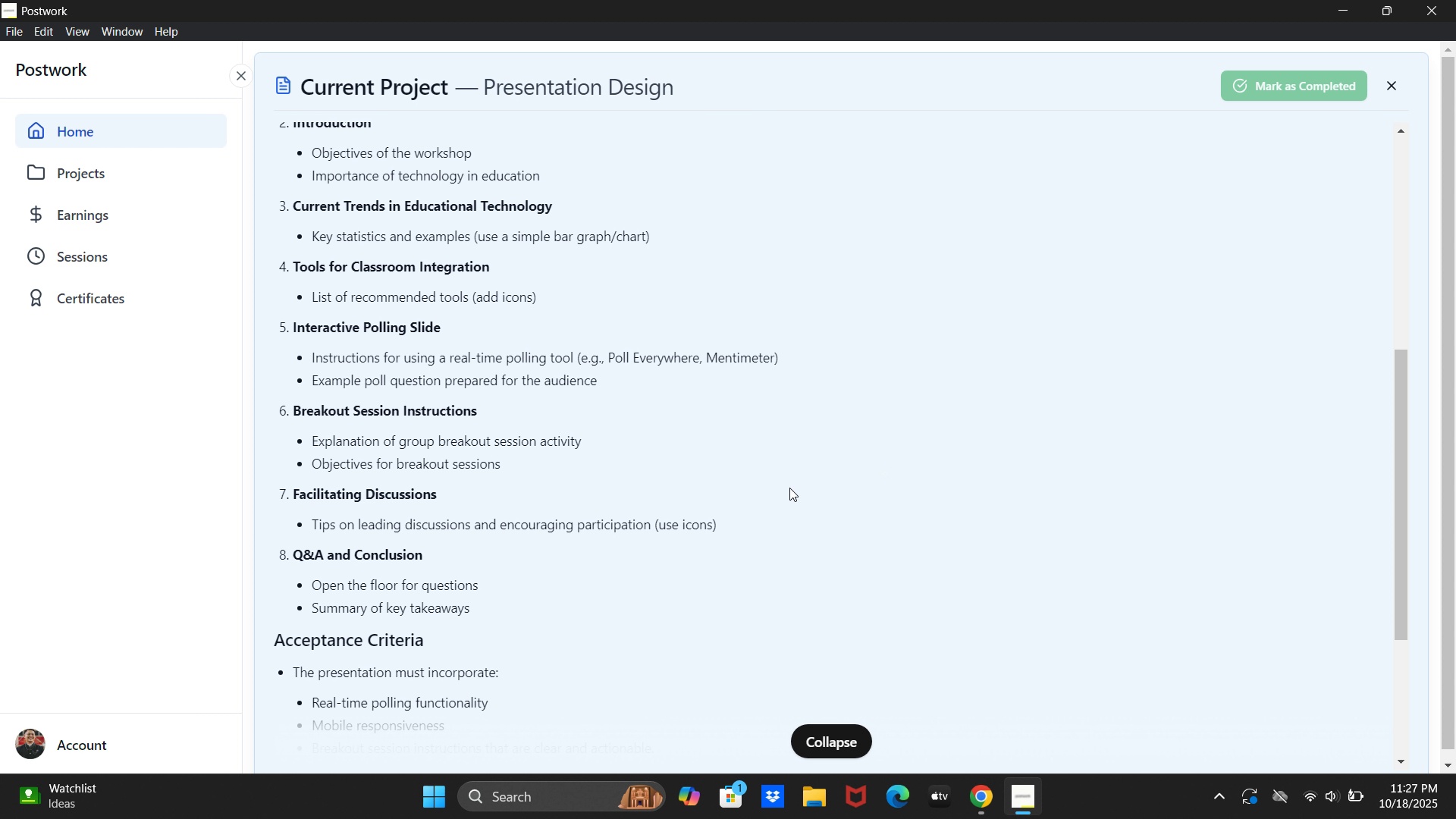 
key(Alt+Tab)
 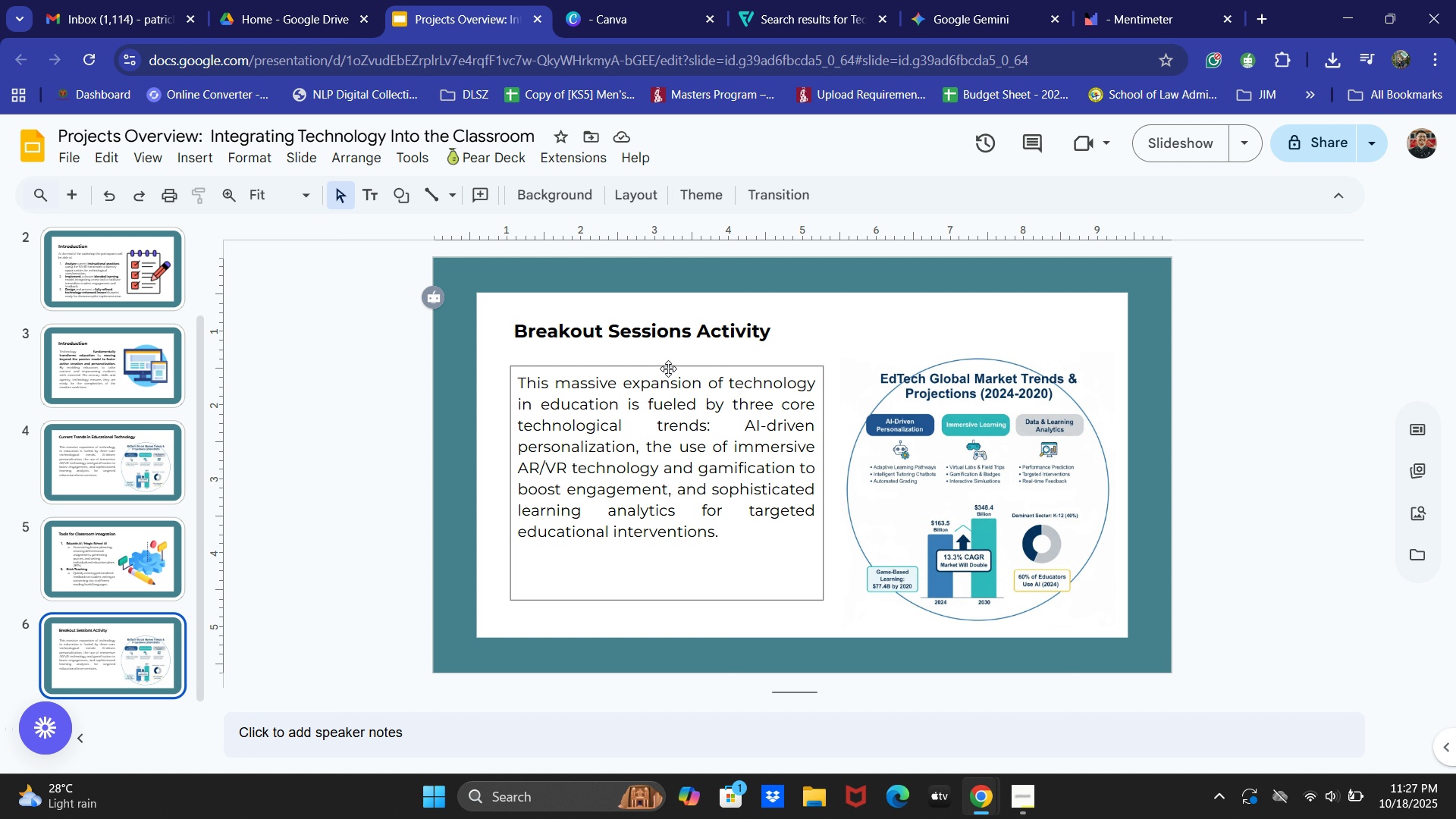 
wait(47.36)
 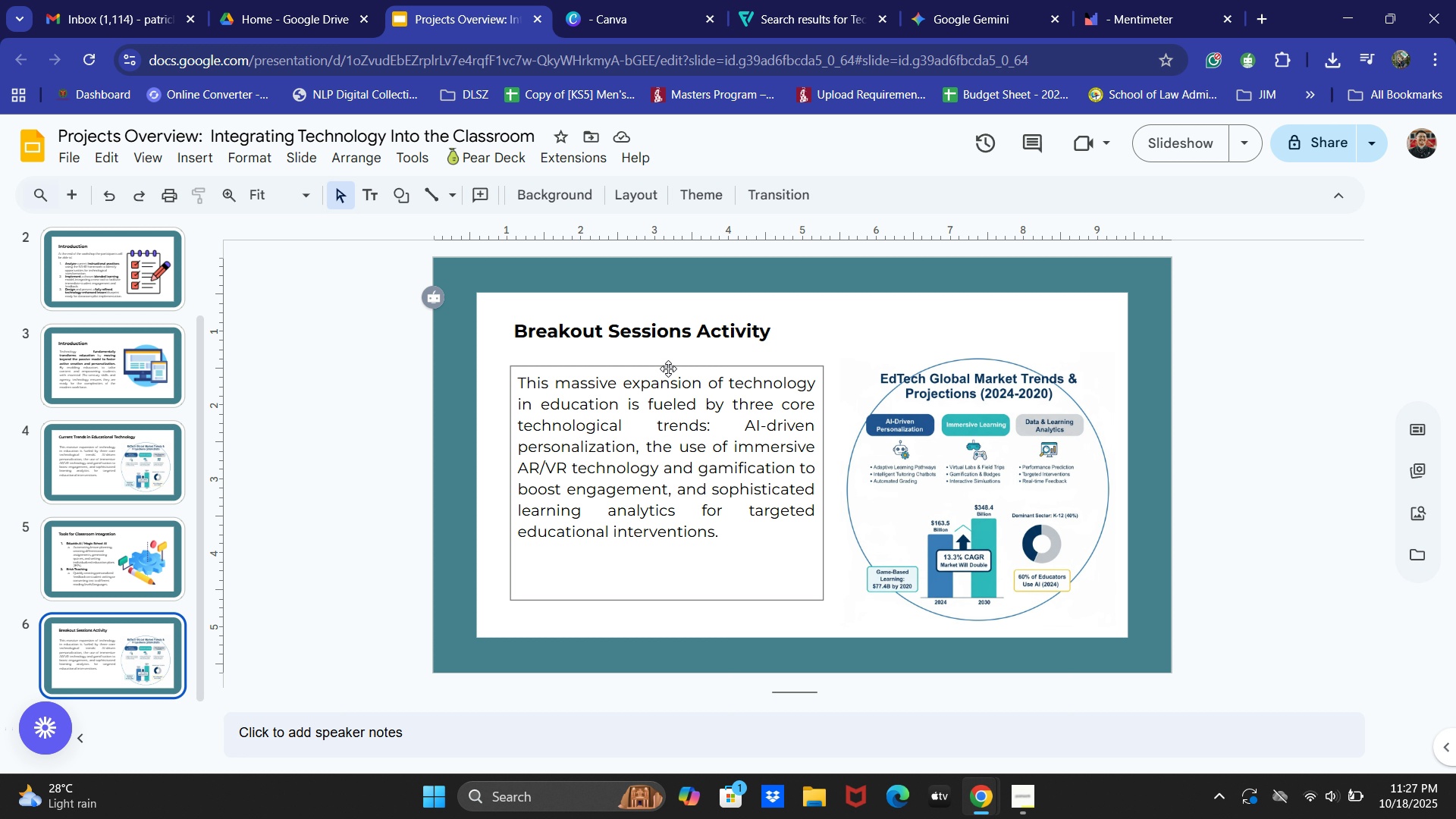 
double_click([642, 440])
 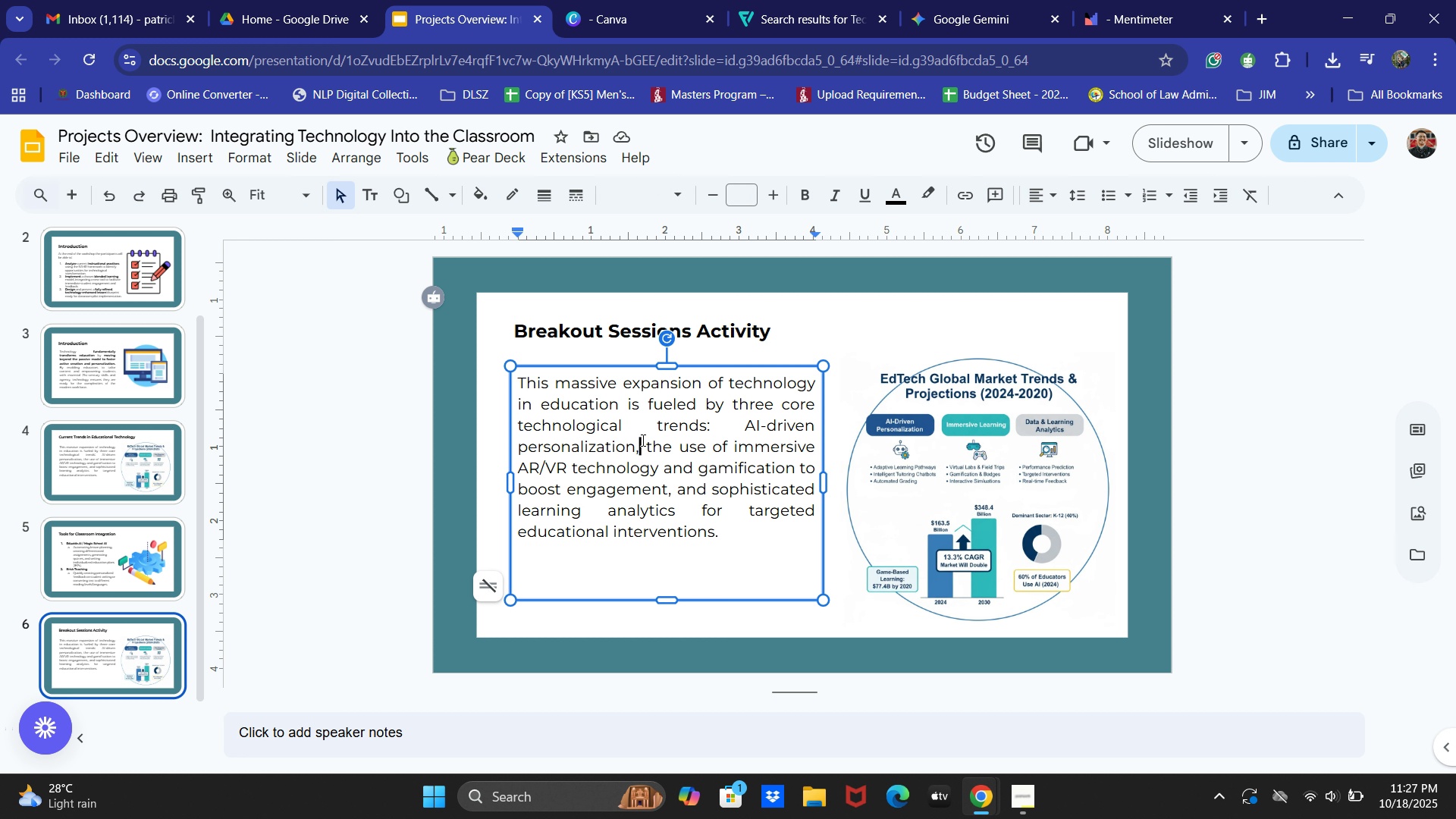 
key(Alt+Control+A)